 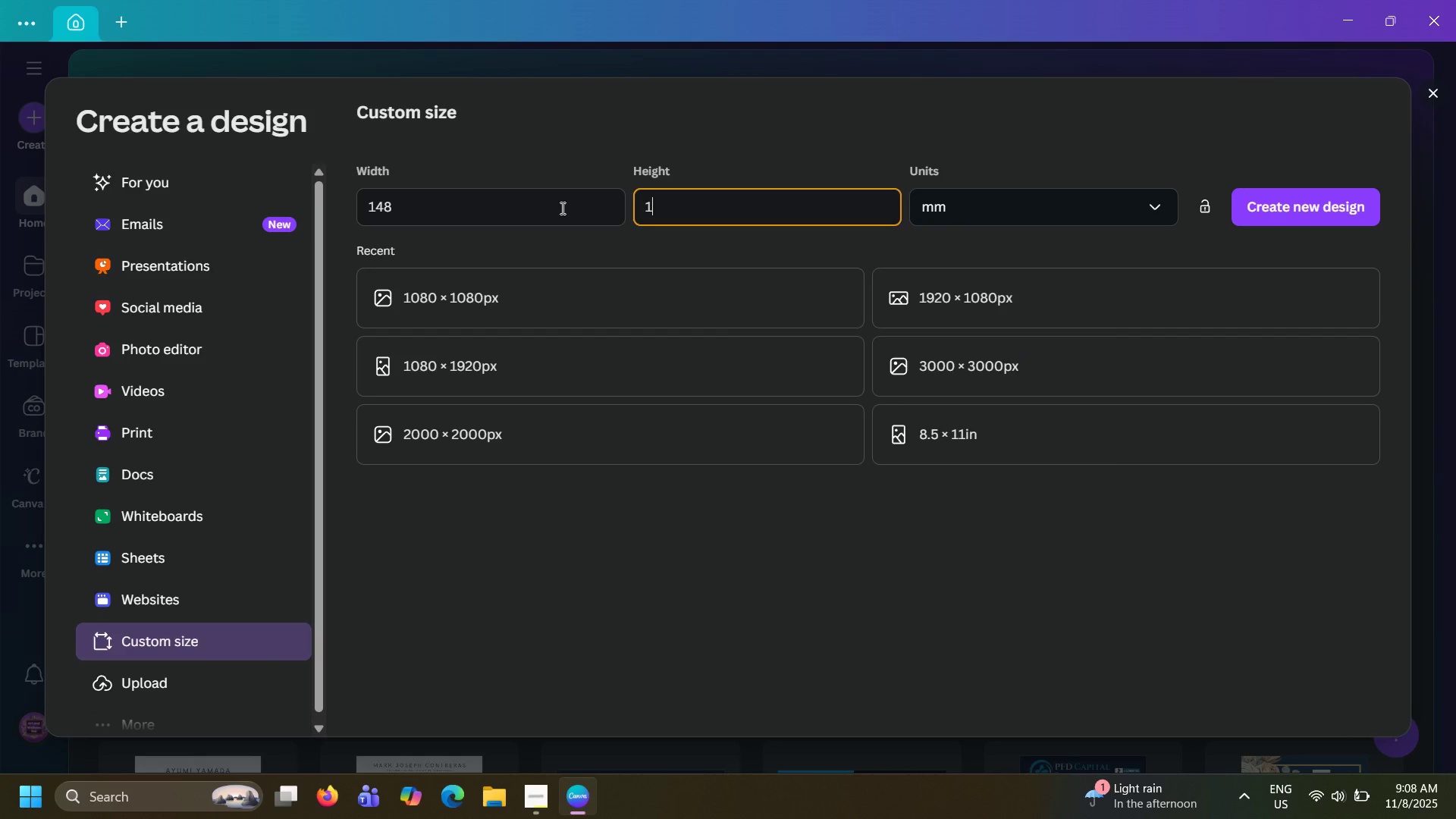 
key(Numpad0)
 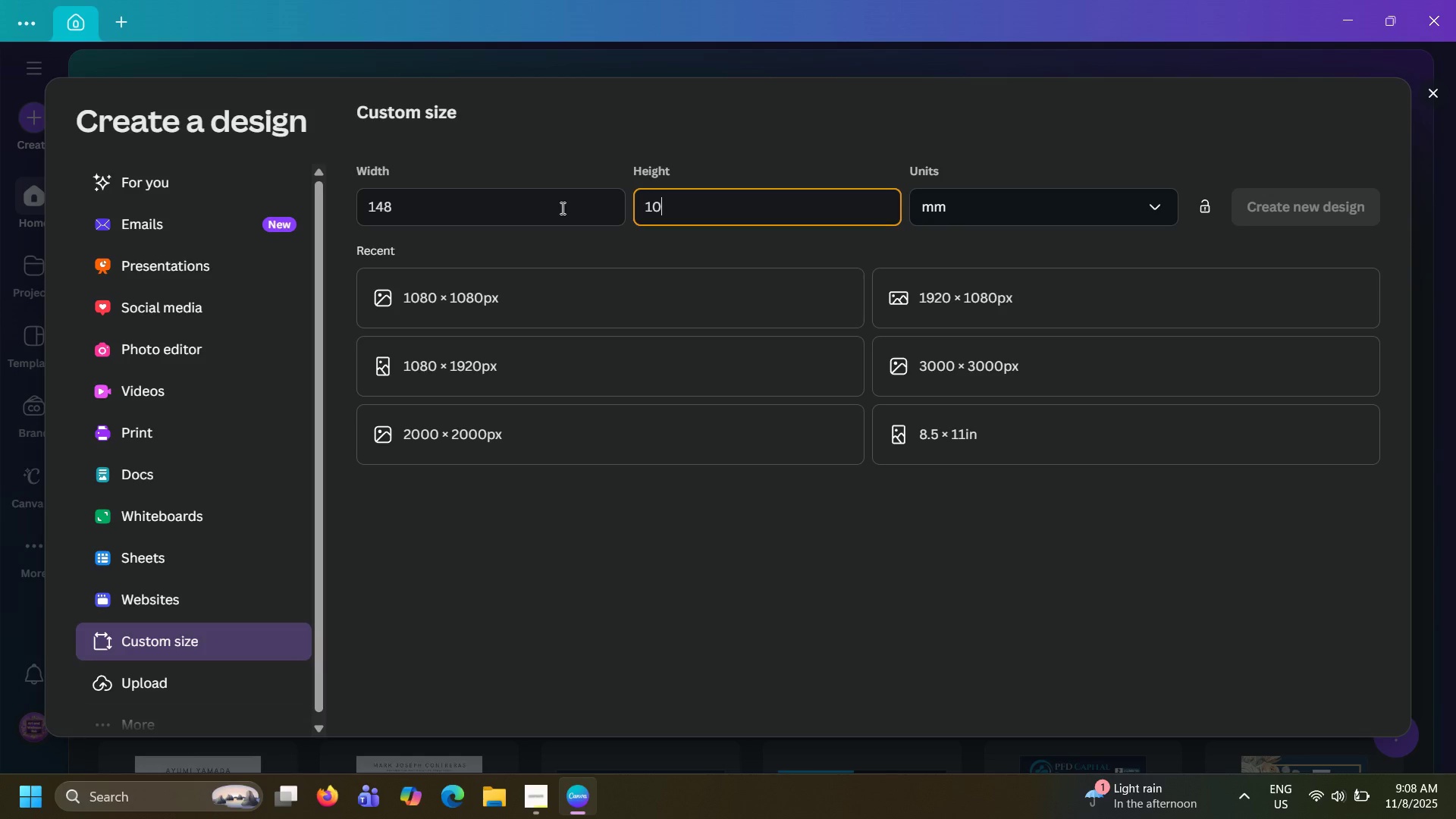 
key(Numpad5)
 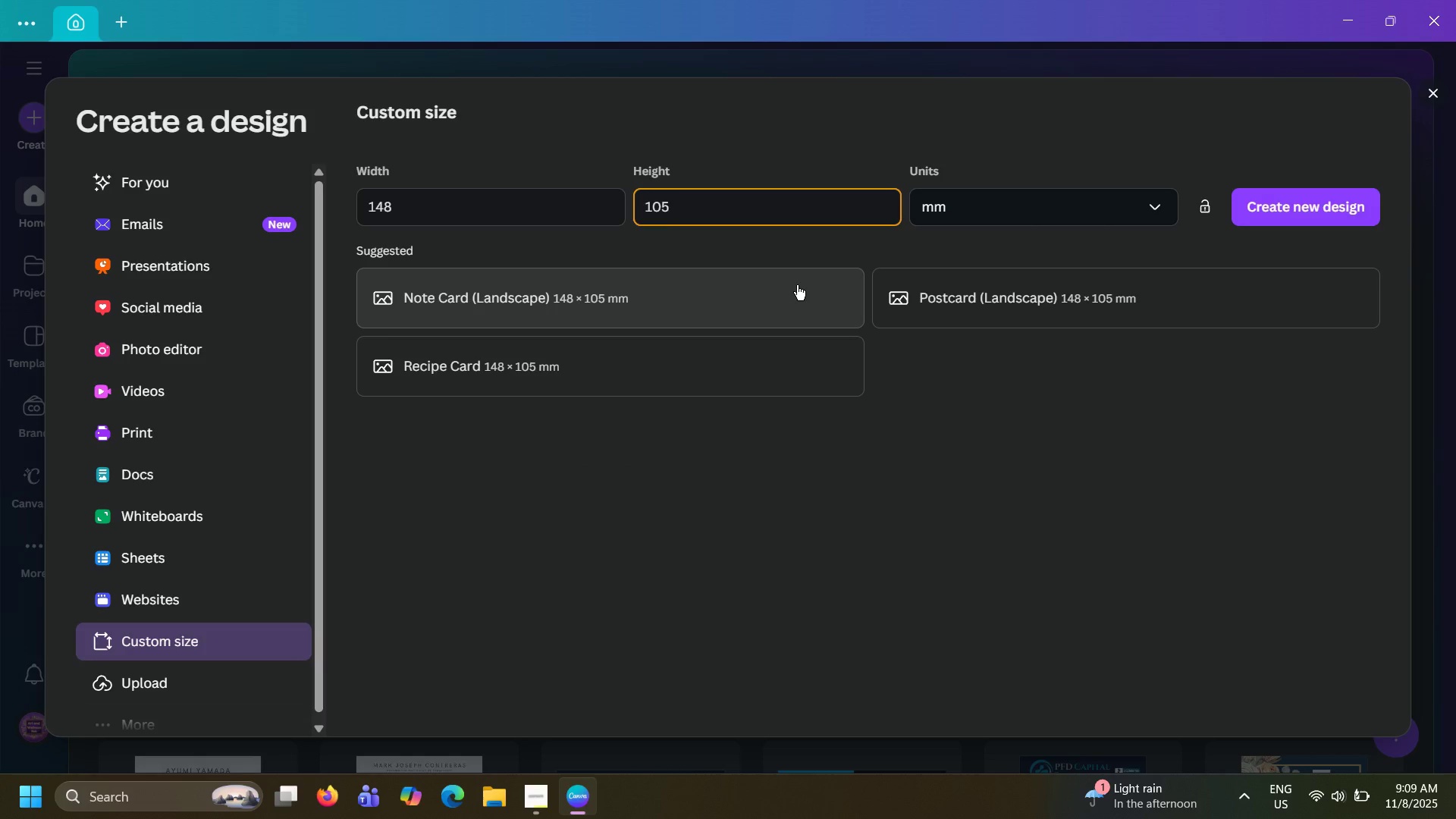 
key(Alt+AltLeft)
 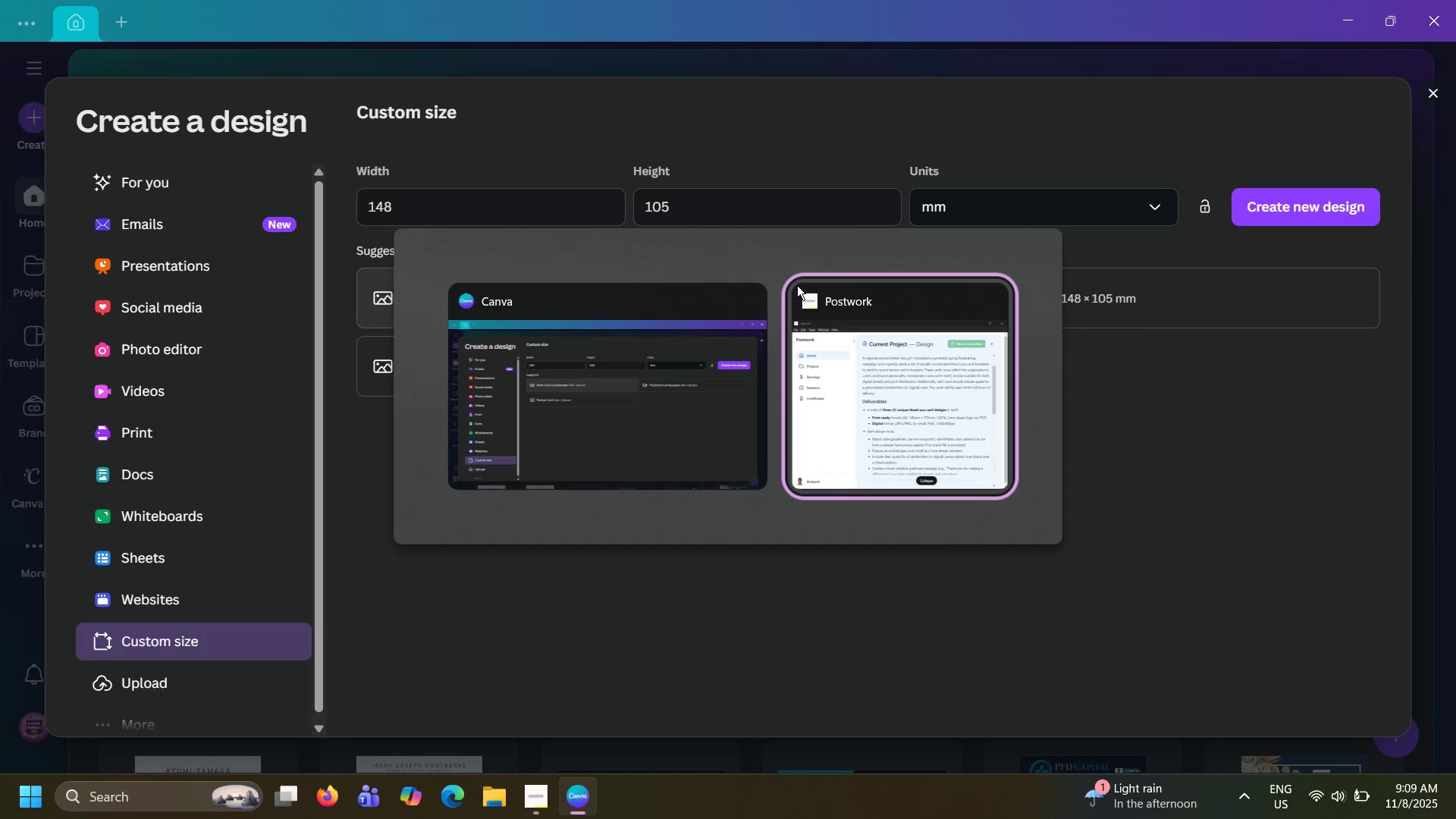 
key(Alt+Tab)